 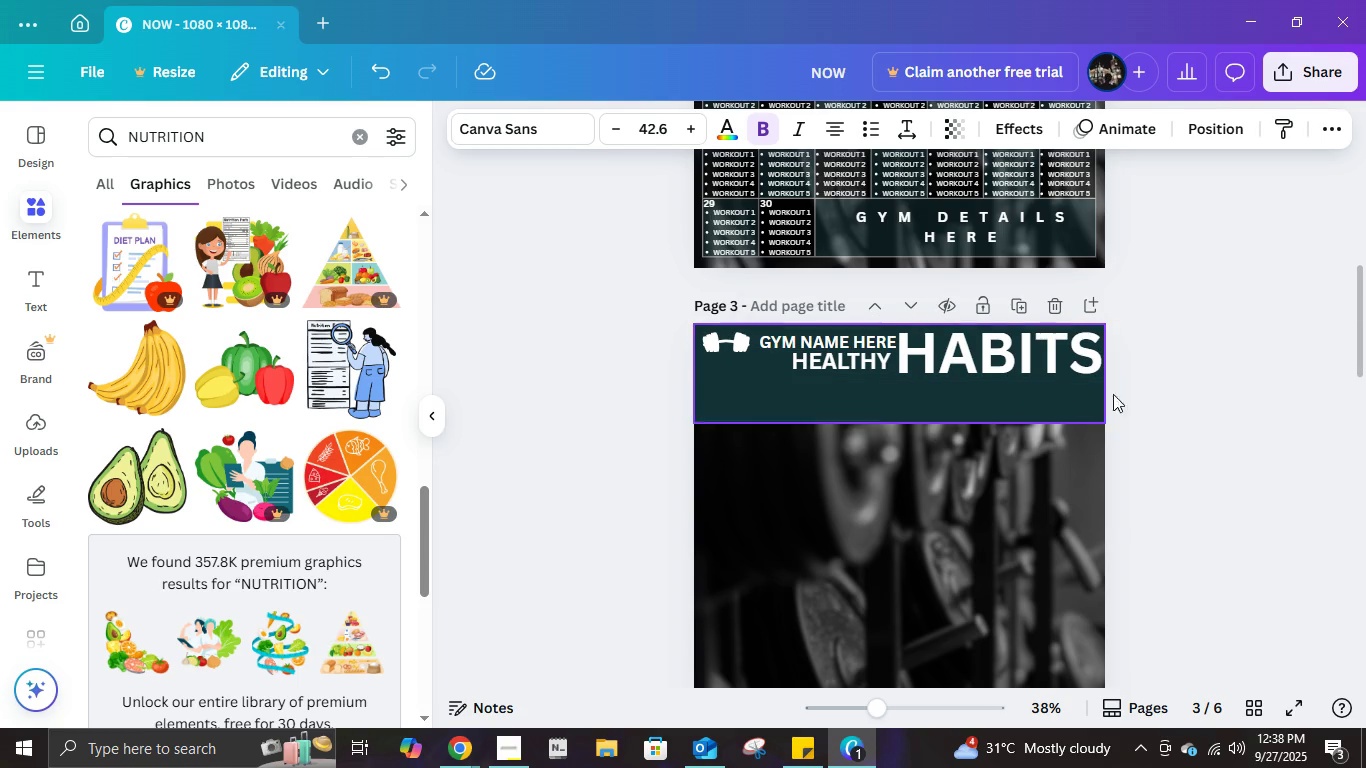 
key(ArrowDown)
 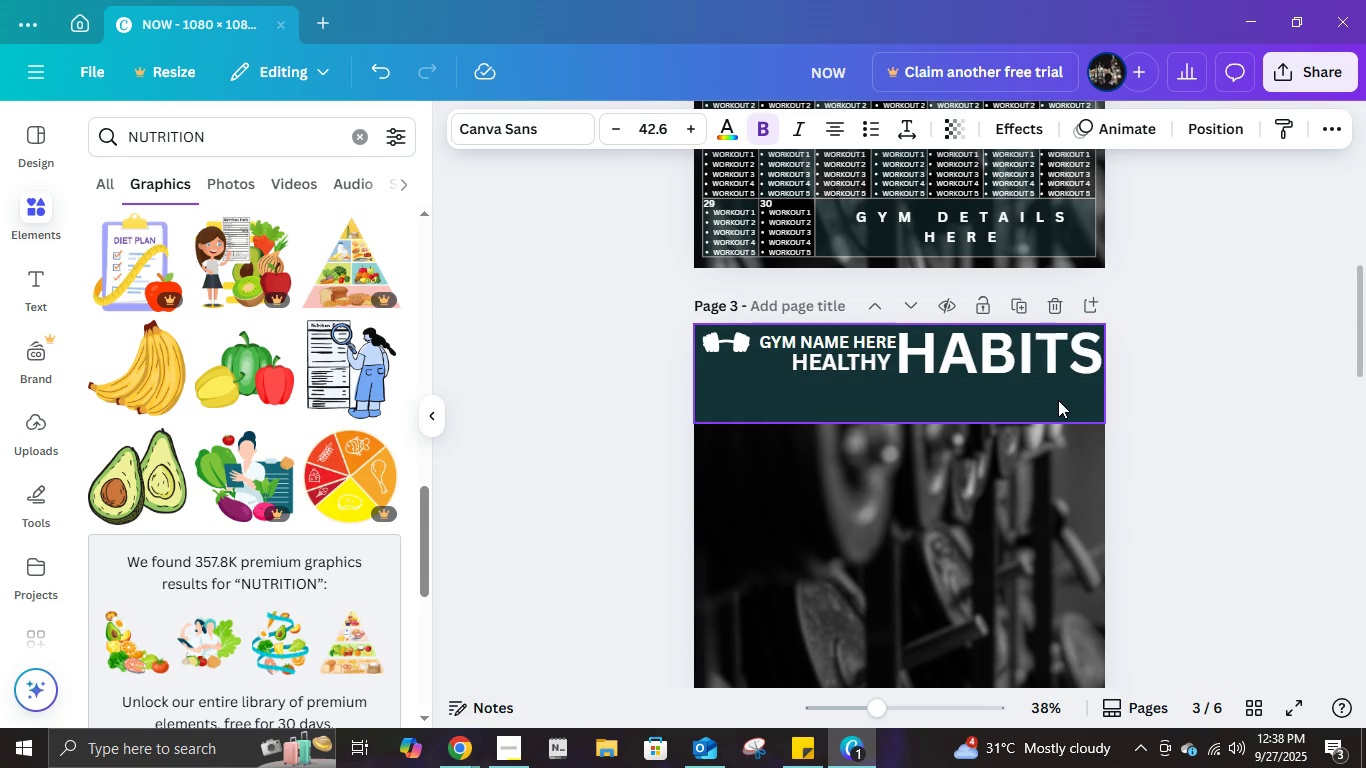 
key(ArrowDown)
 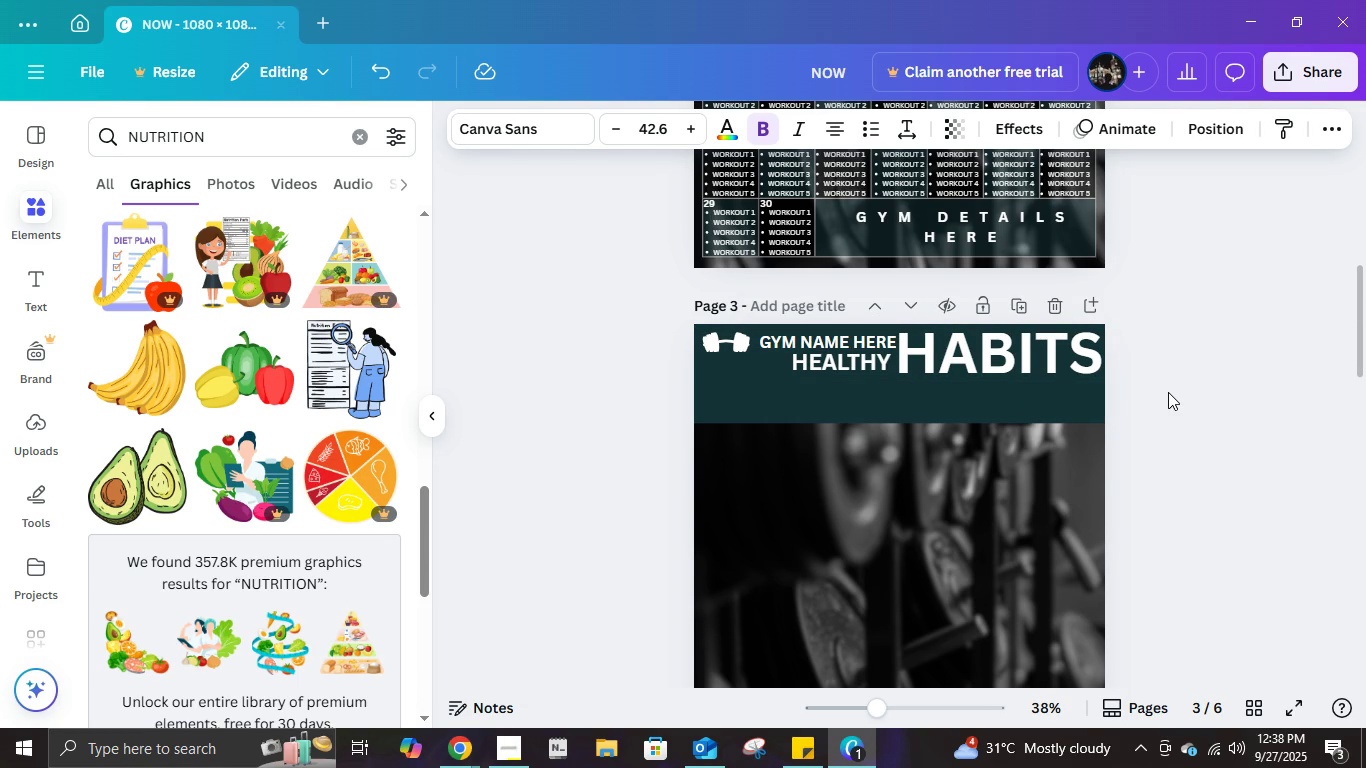 
key(ArrowDown)
 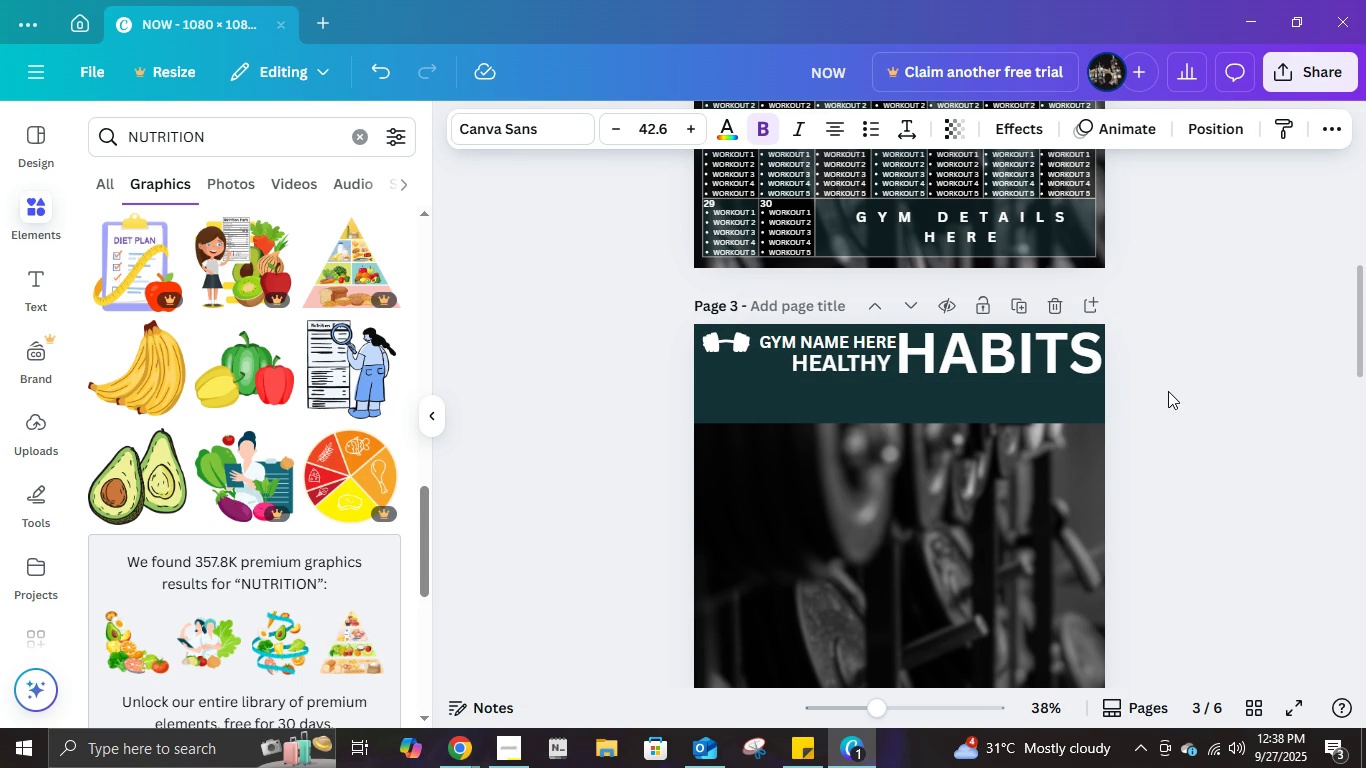 
key(ArrowDown)
 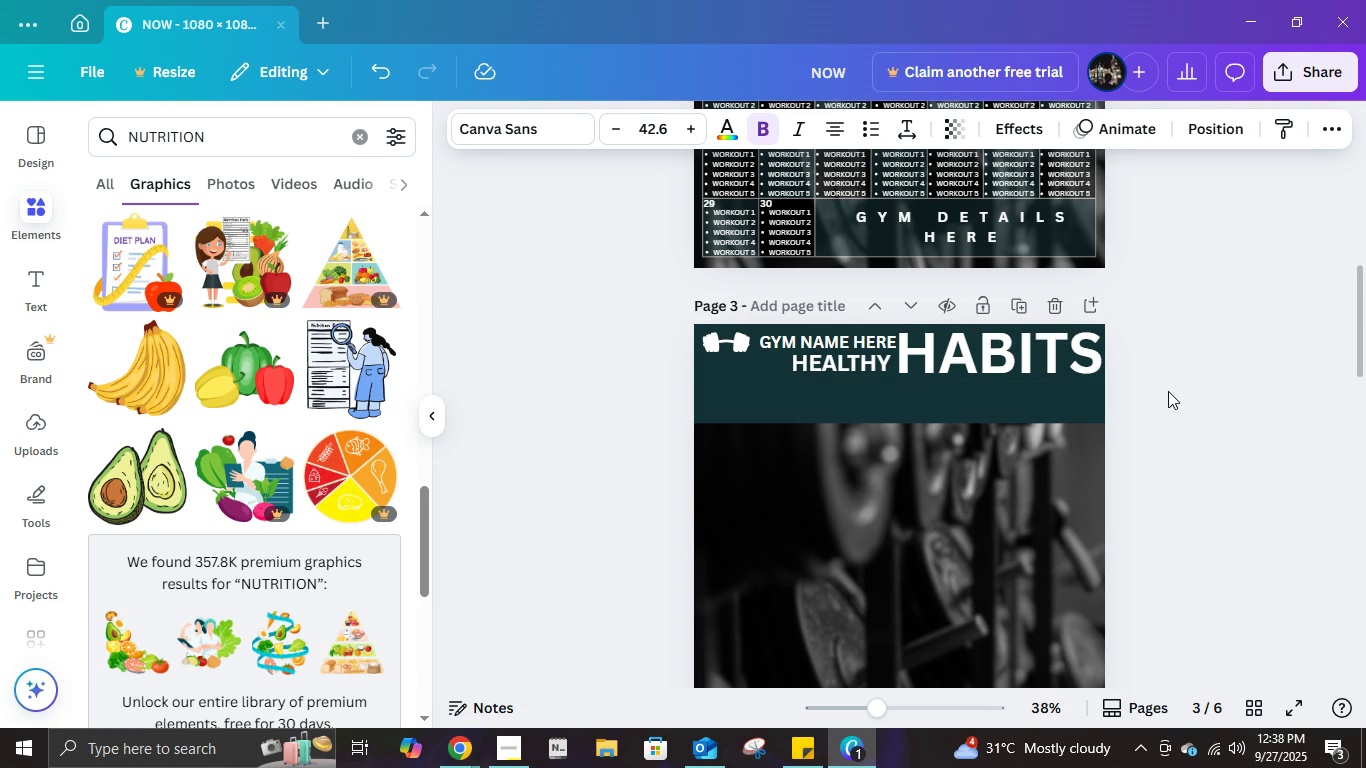 
key(ArrowDown)
 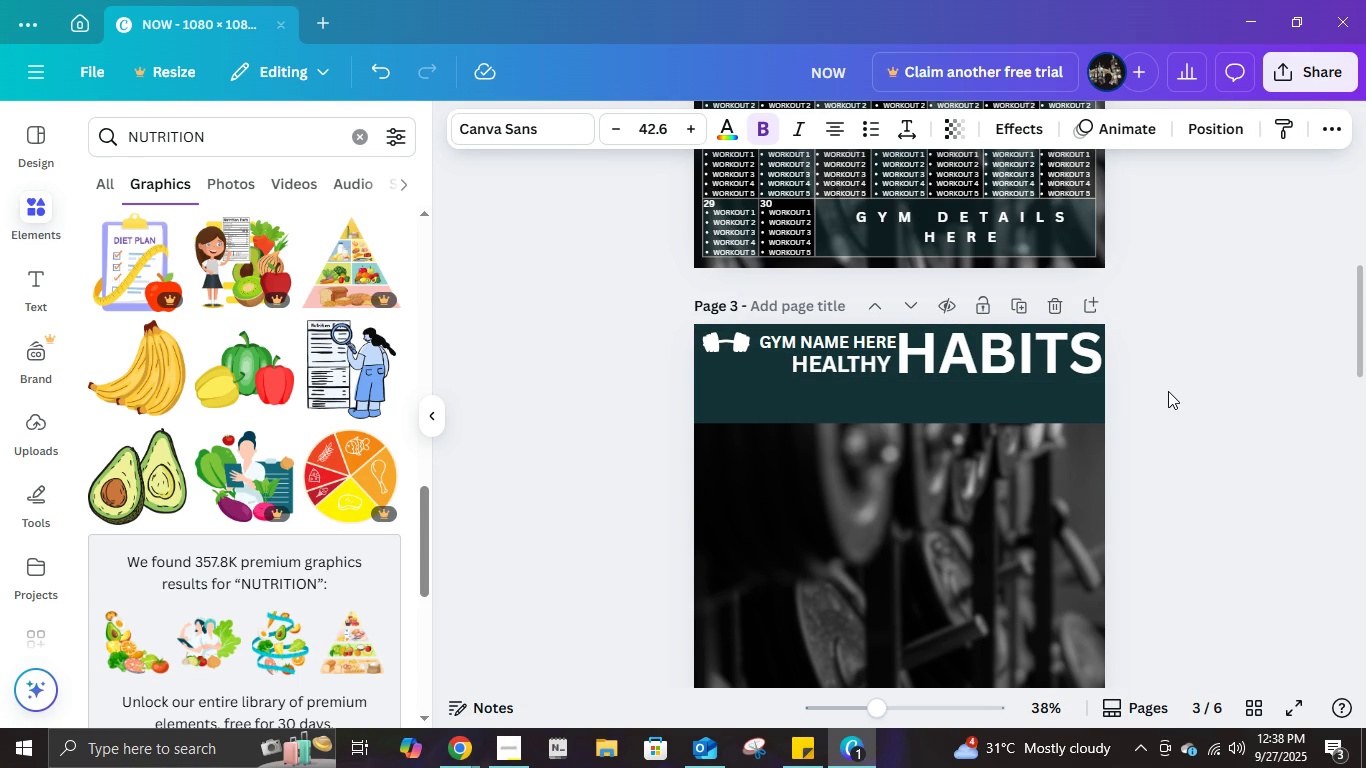 
key(ArrowDown)
 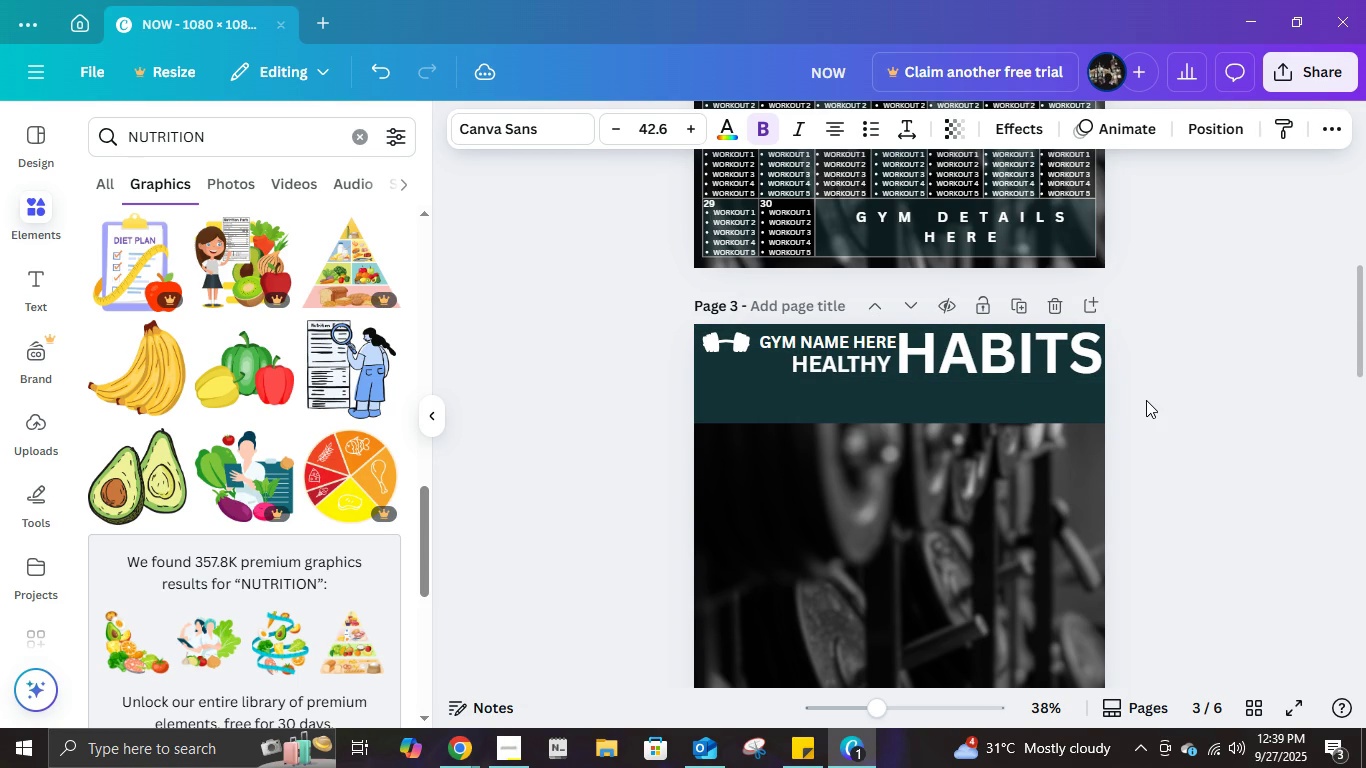 
key(ArrowDown)
 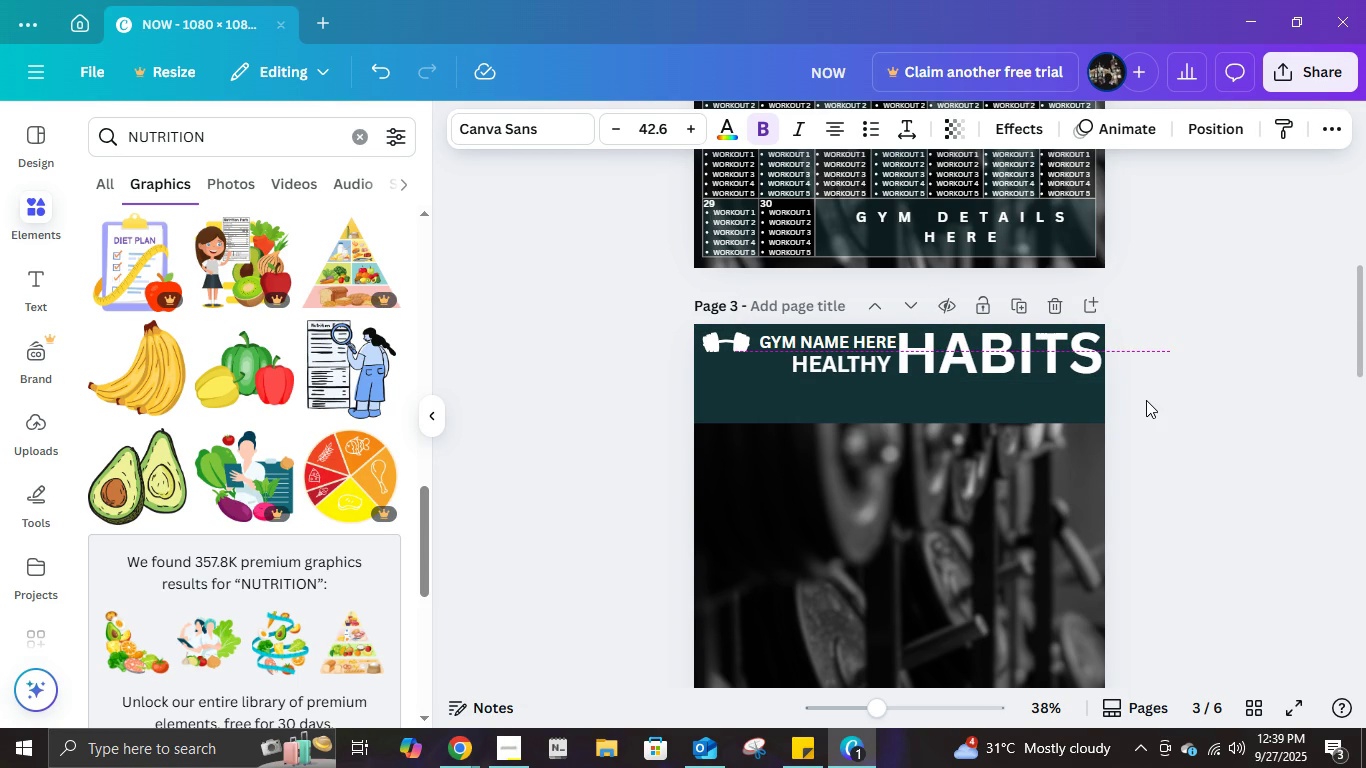 
key(ArrowDown)
 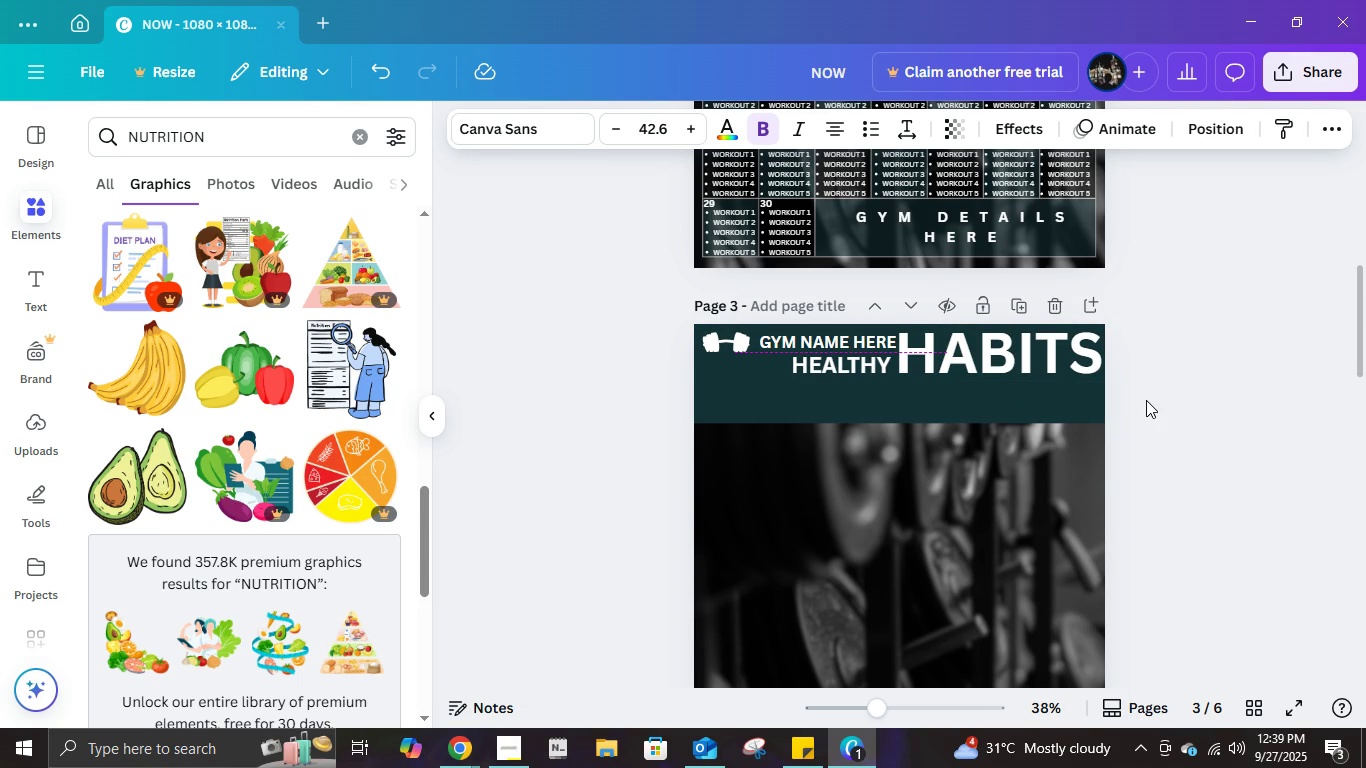 
key(ArrowDown)
 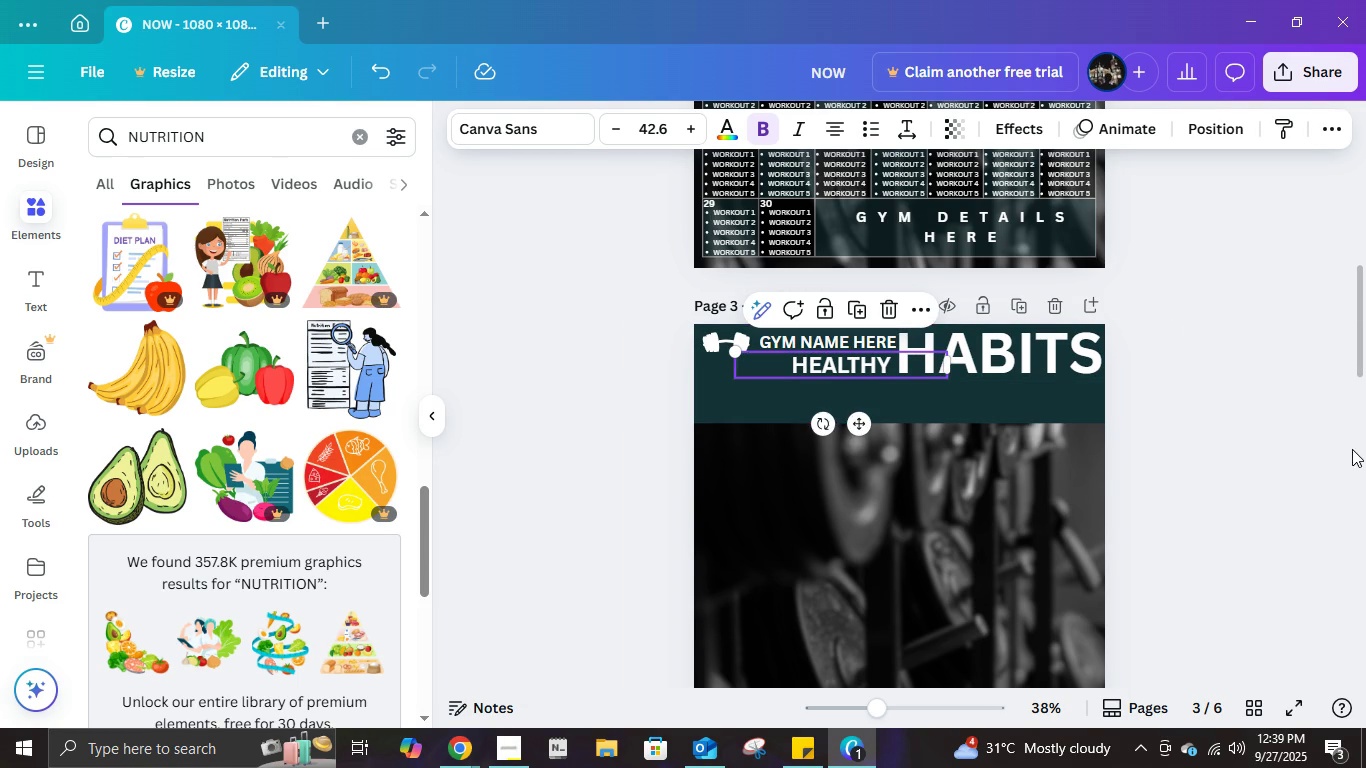 
key(ArrowUp)
 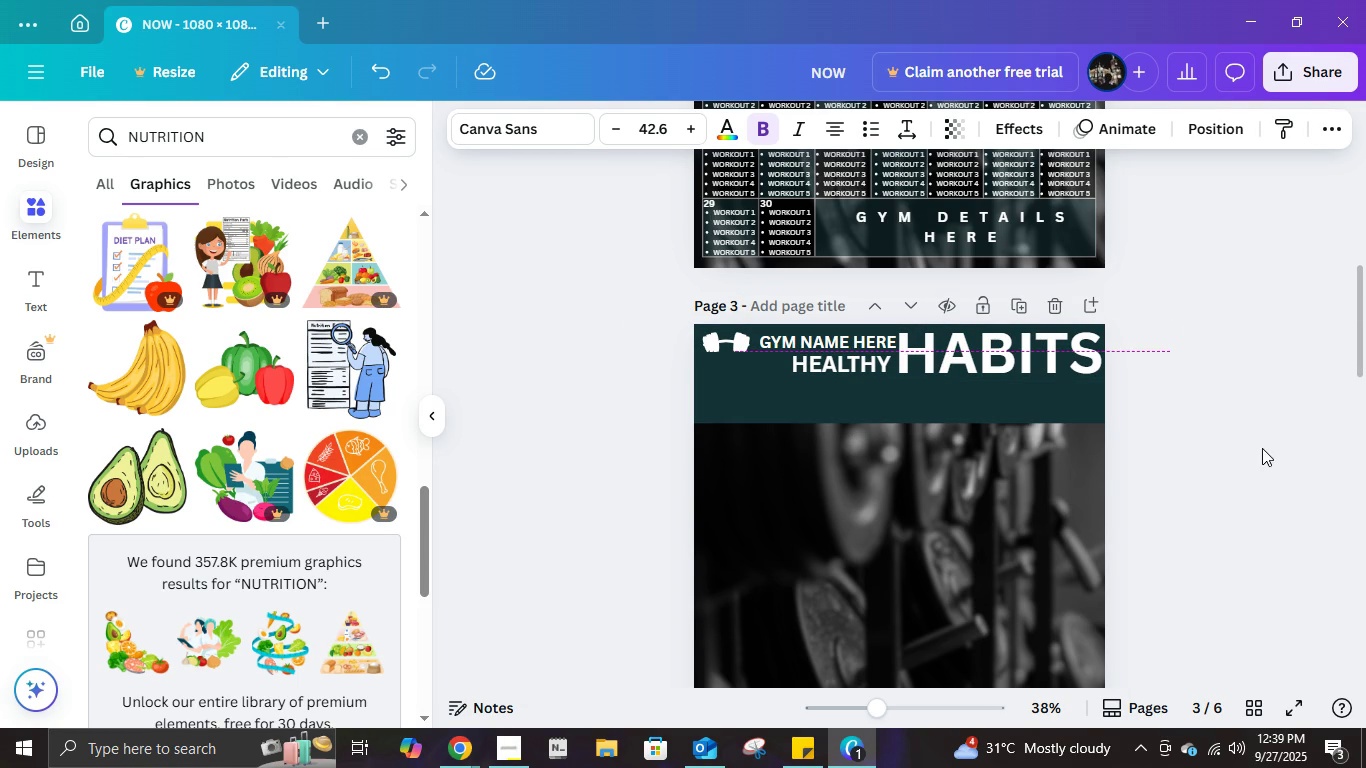 
left_click([1262, 448])
 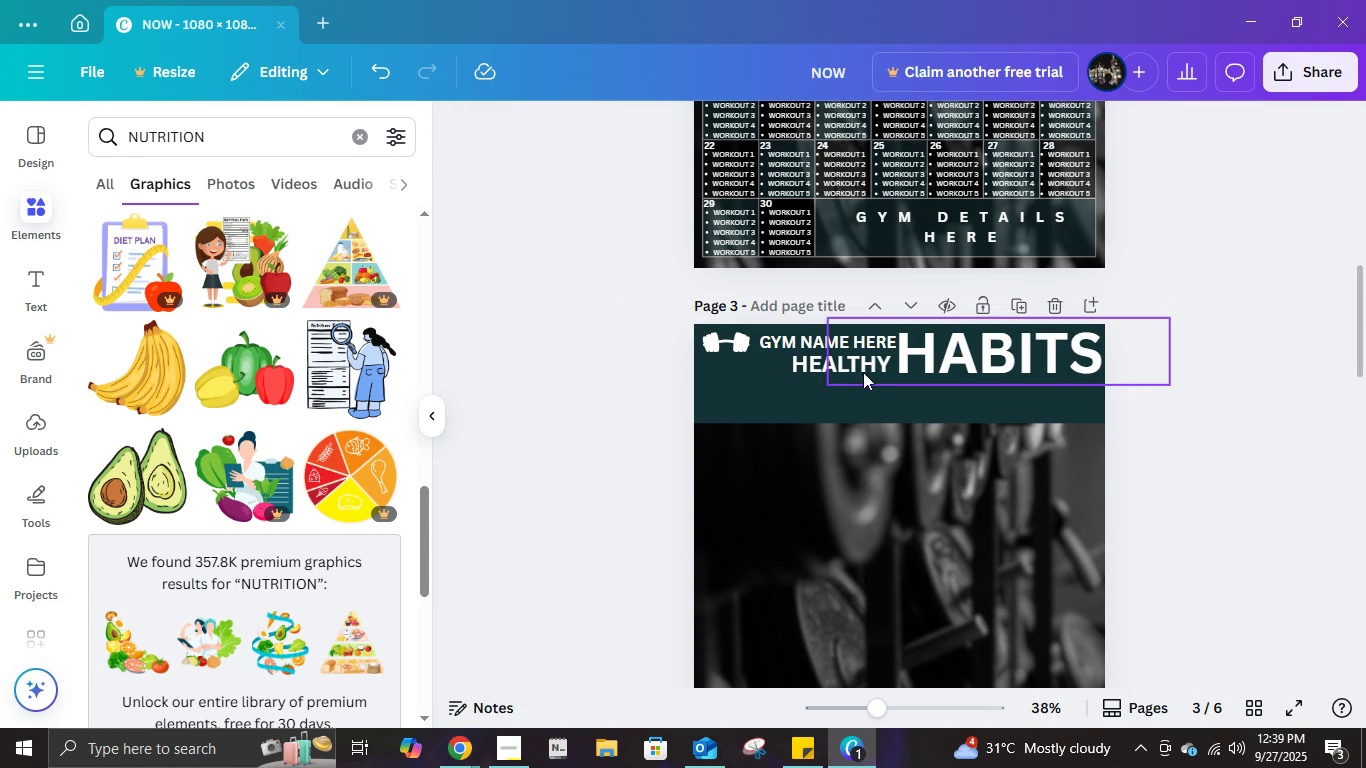 
left_click([854, 366])
 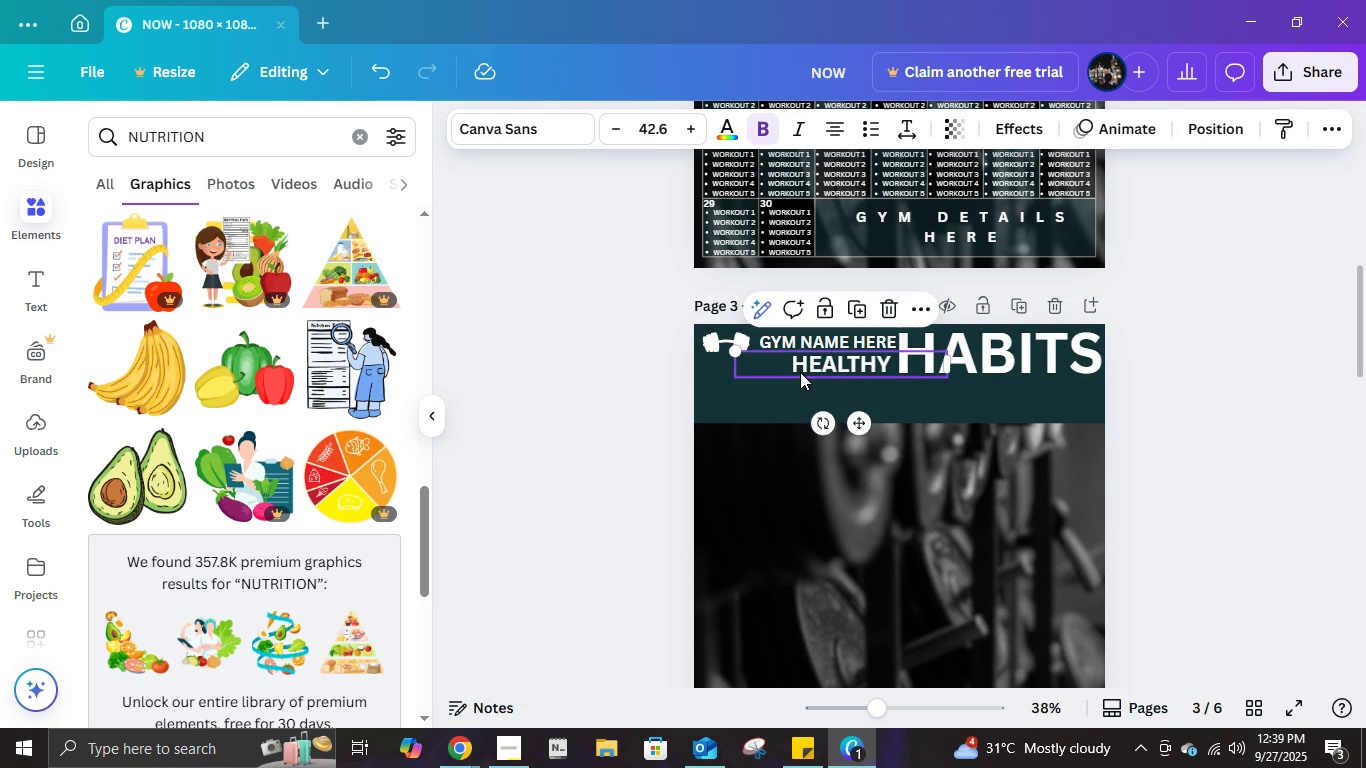 
left_click([800, 372])
 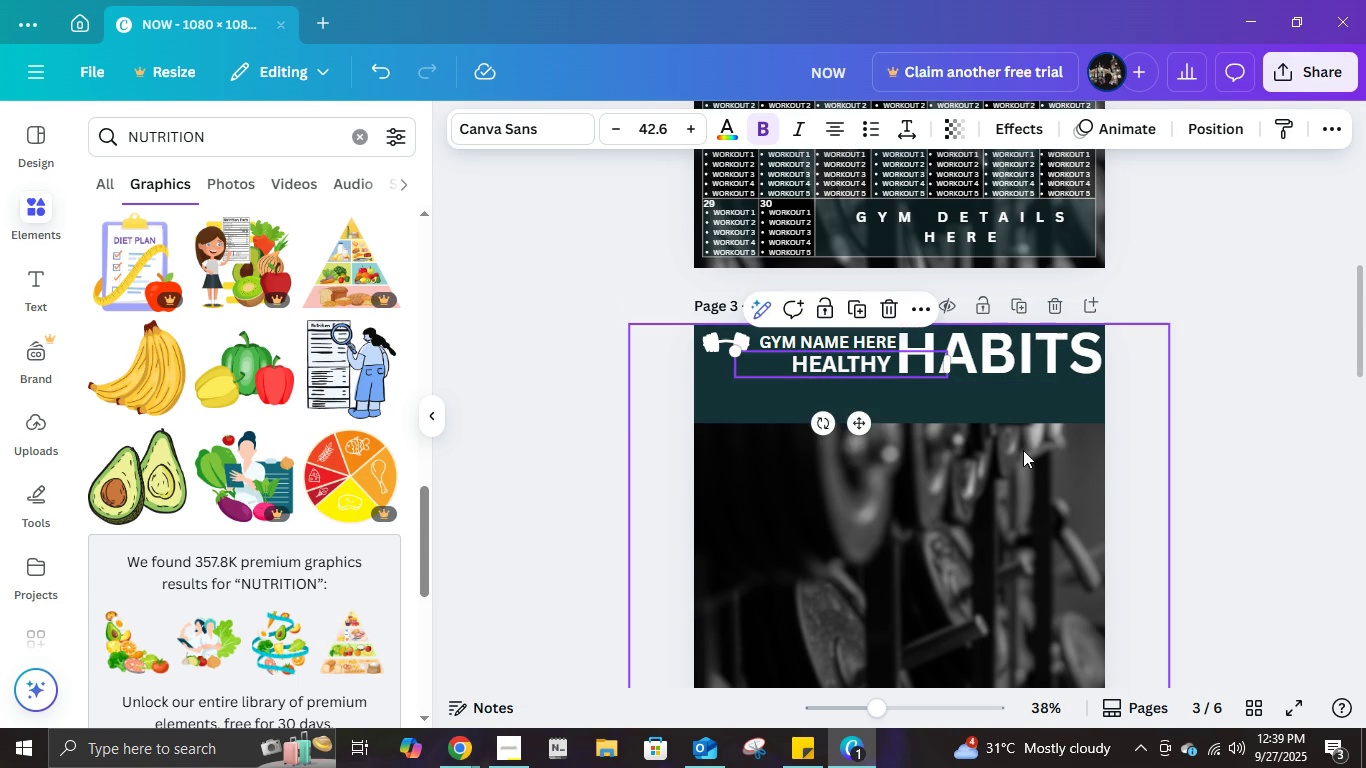 
key(ArrowDown)
 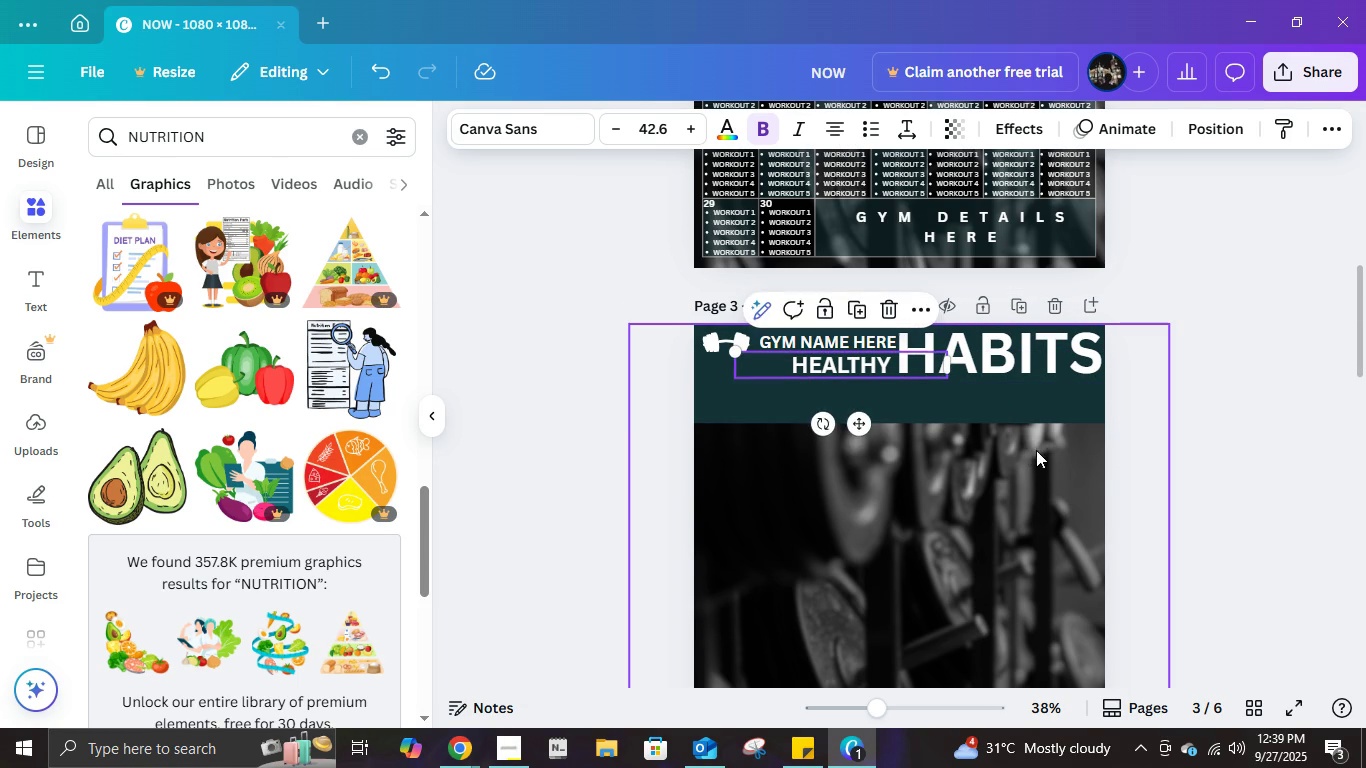 
key(ArrowDown)
 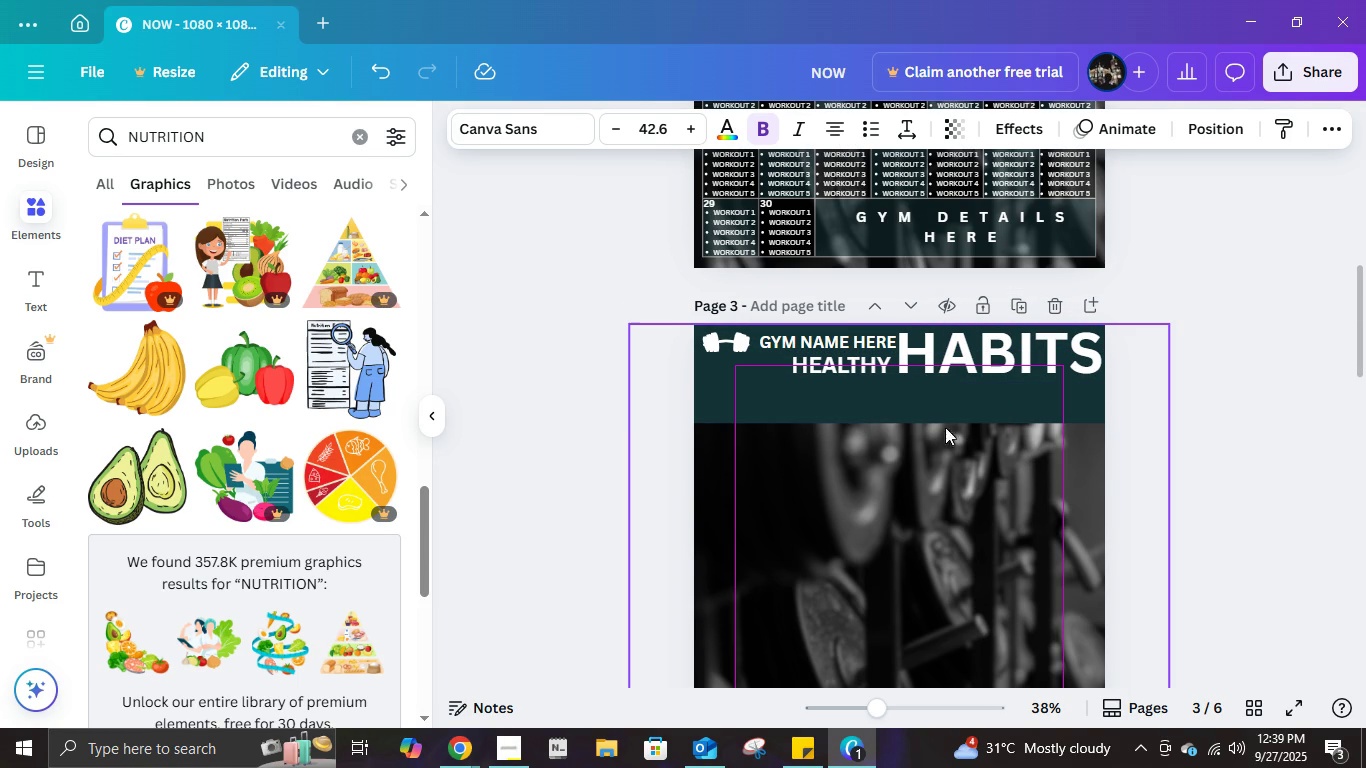 
key(ArrowUp)
 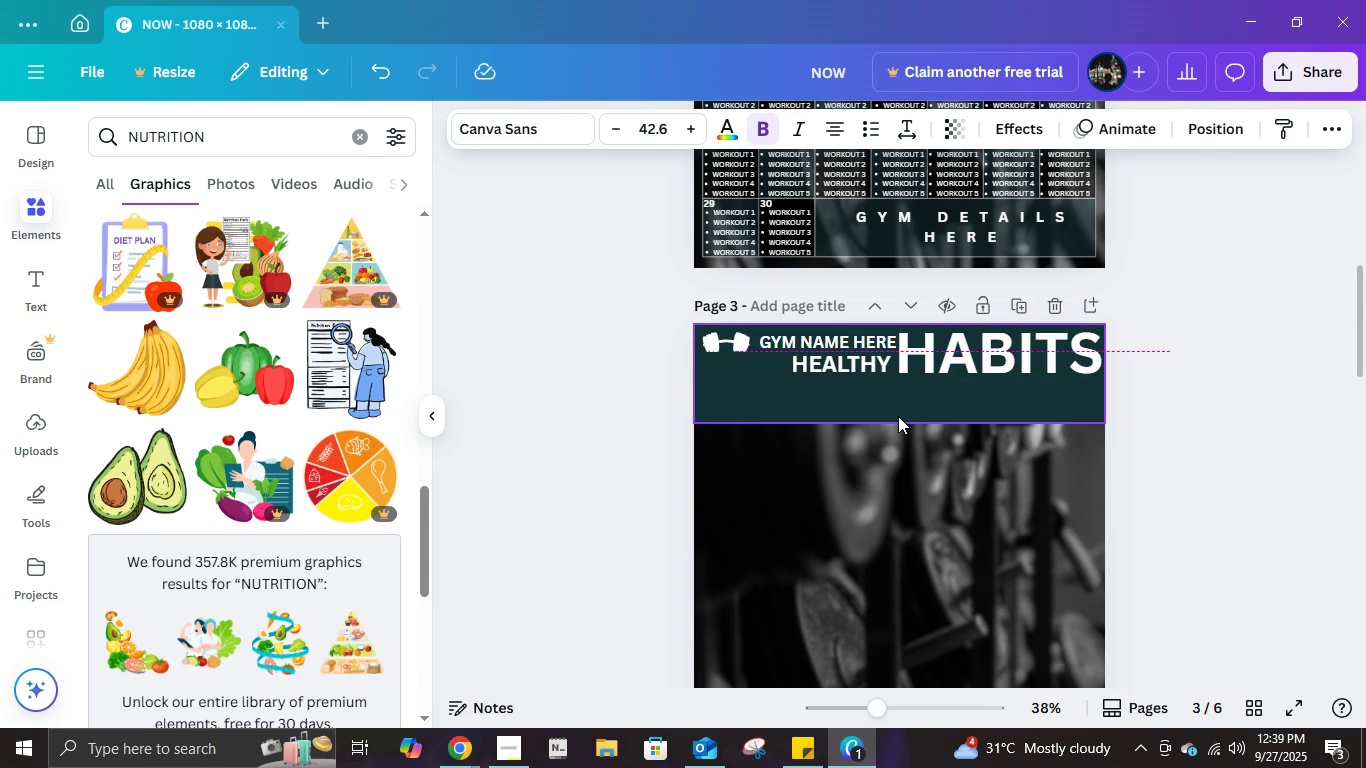 
key(ArrowUp)
 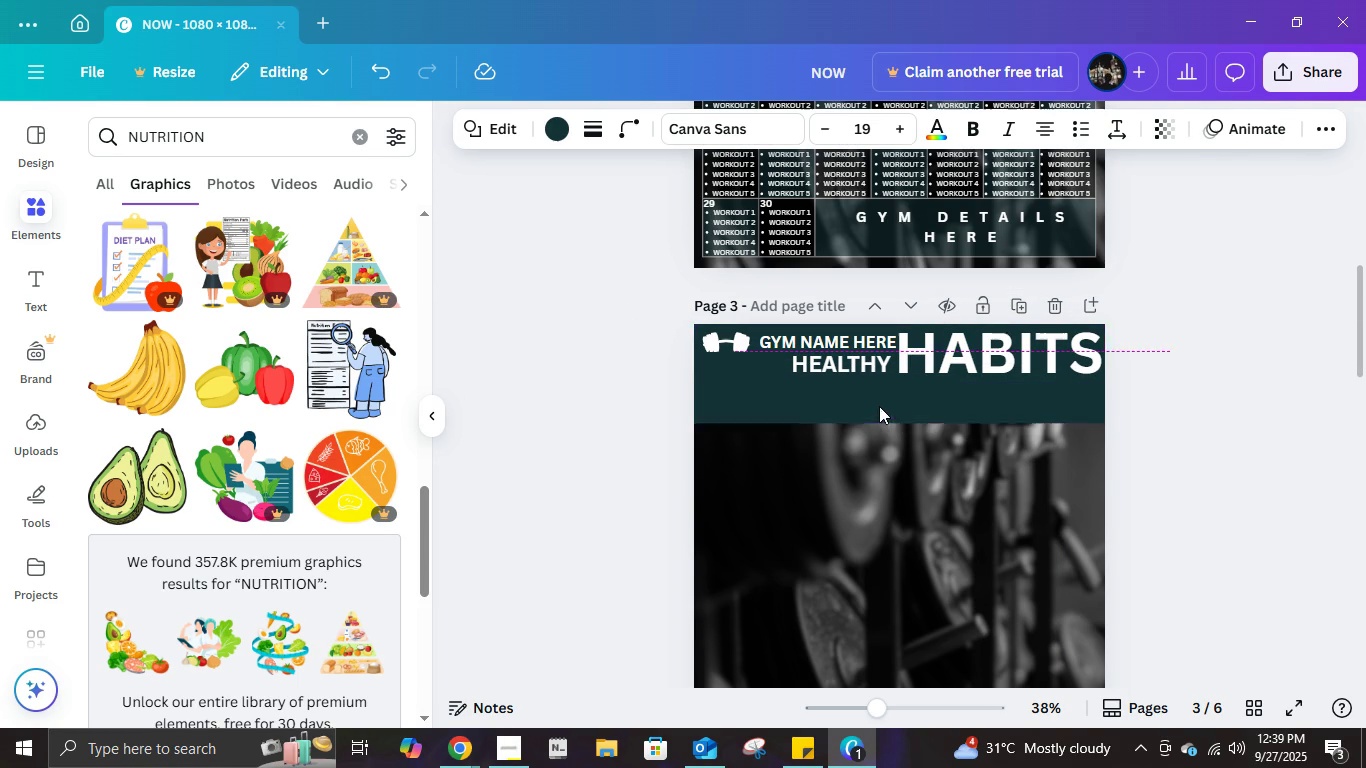 
left_click([879, 406])